 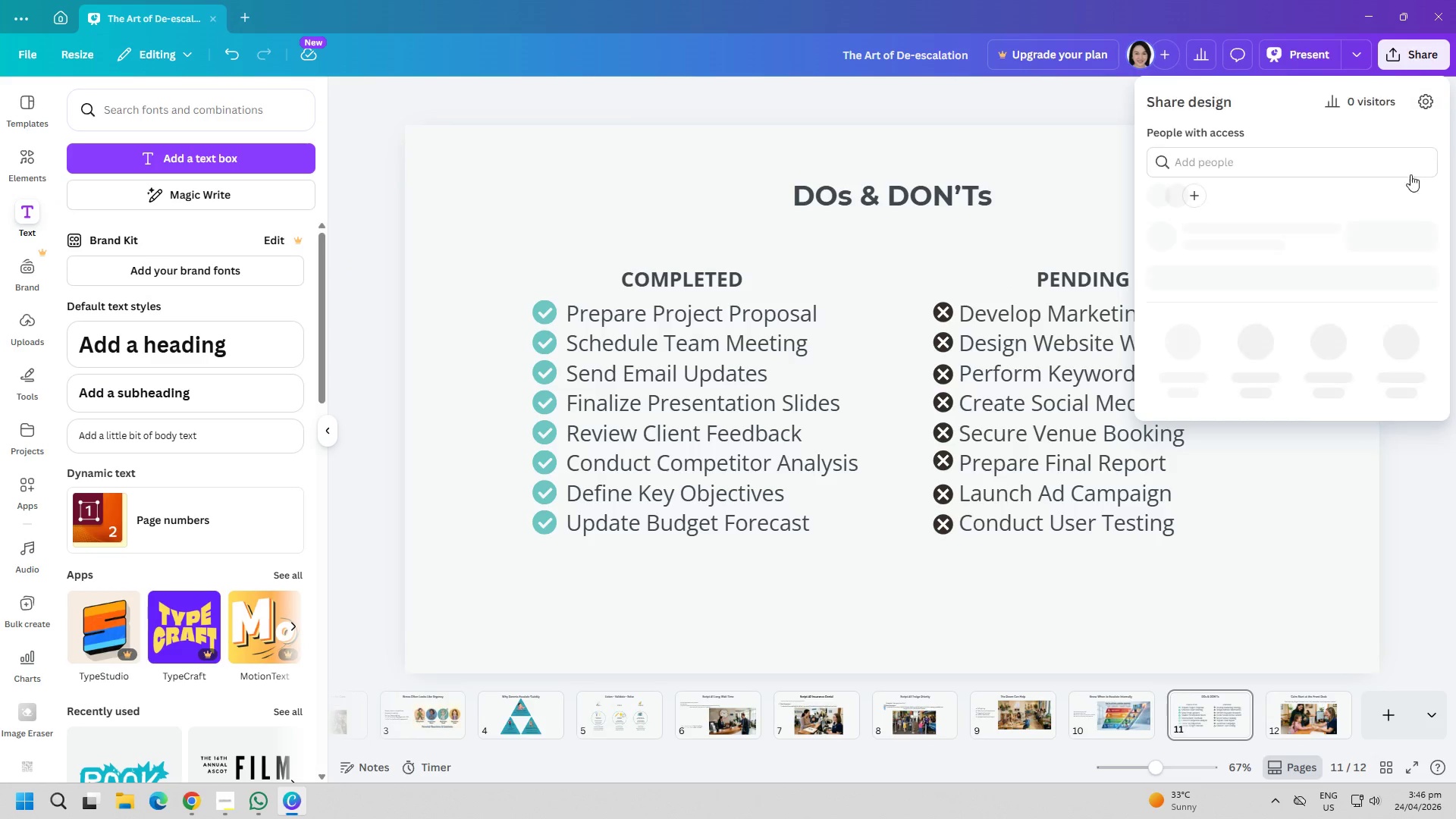 
left_click([1289, 268])
 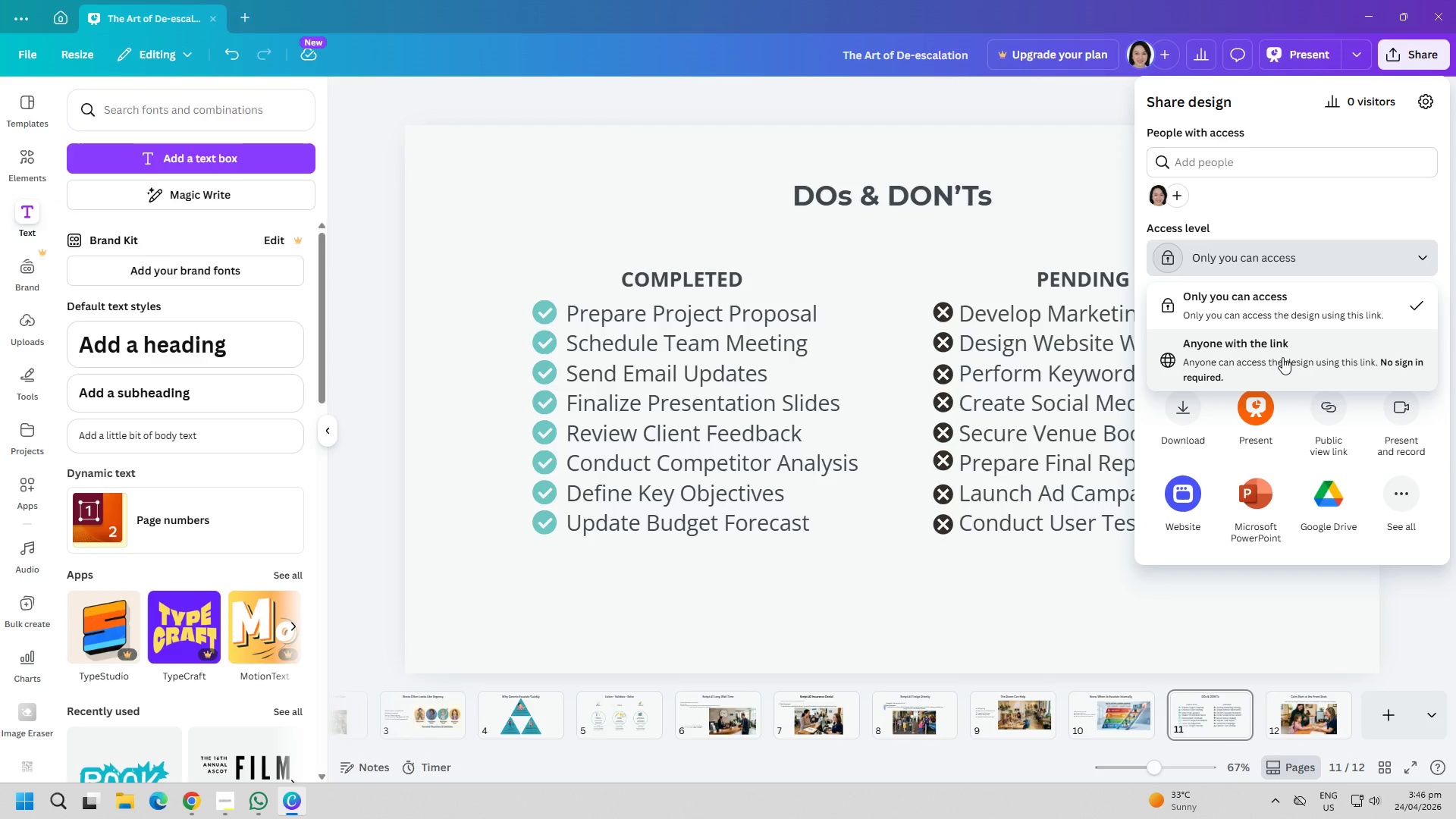 
left_click([1282, 357])
 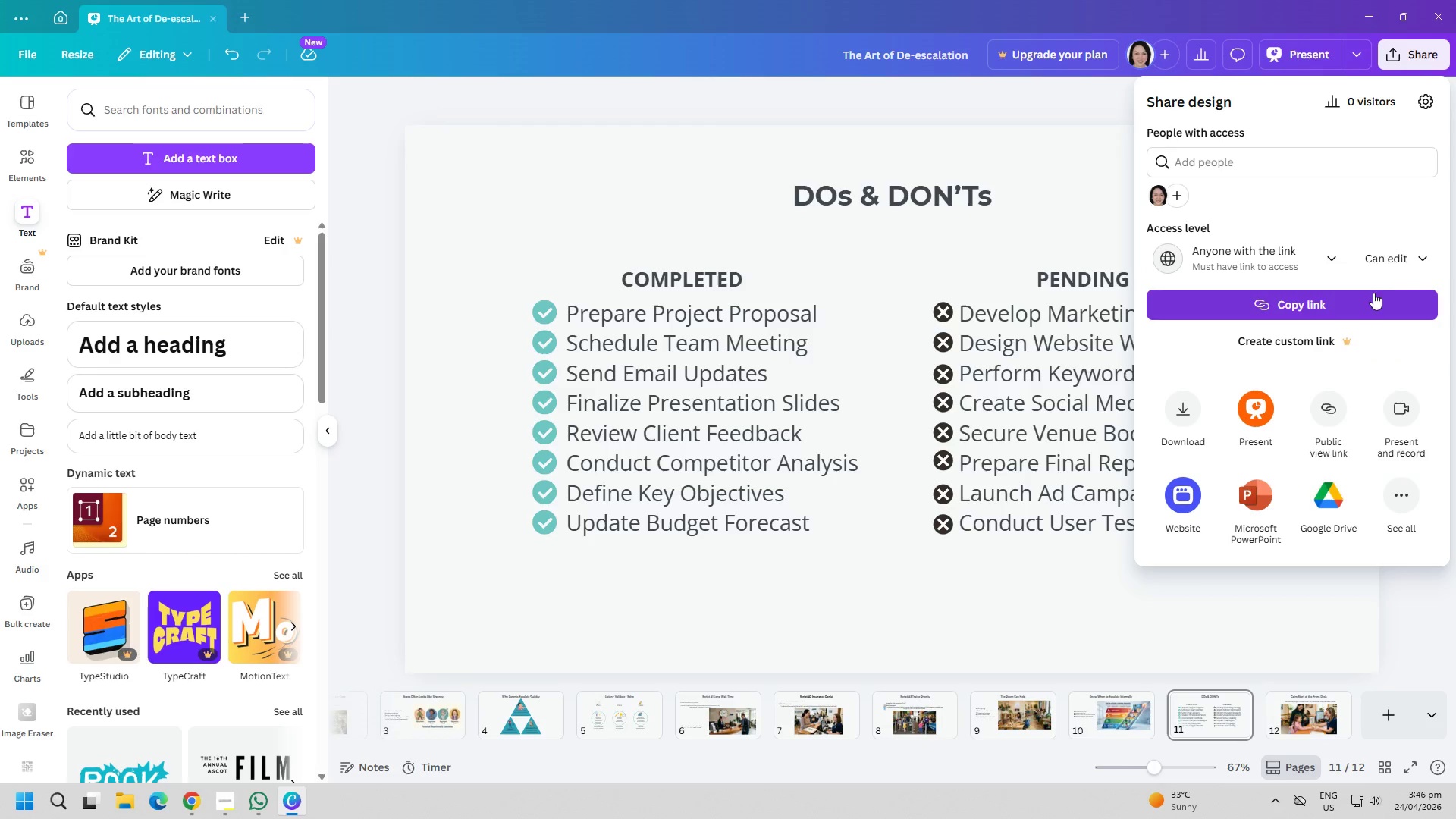 
left_click([1398, 245])
 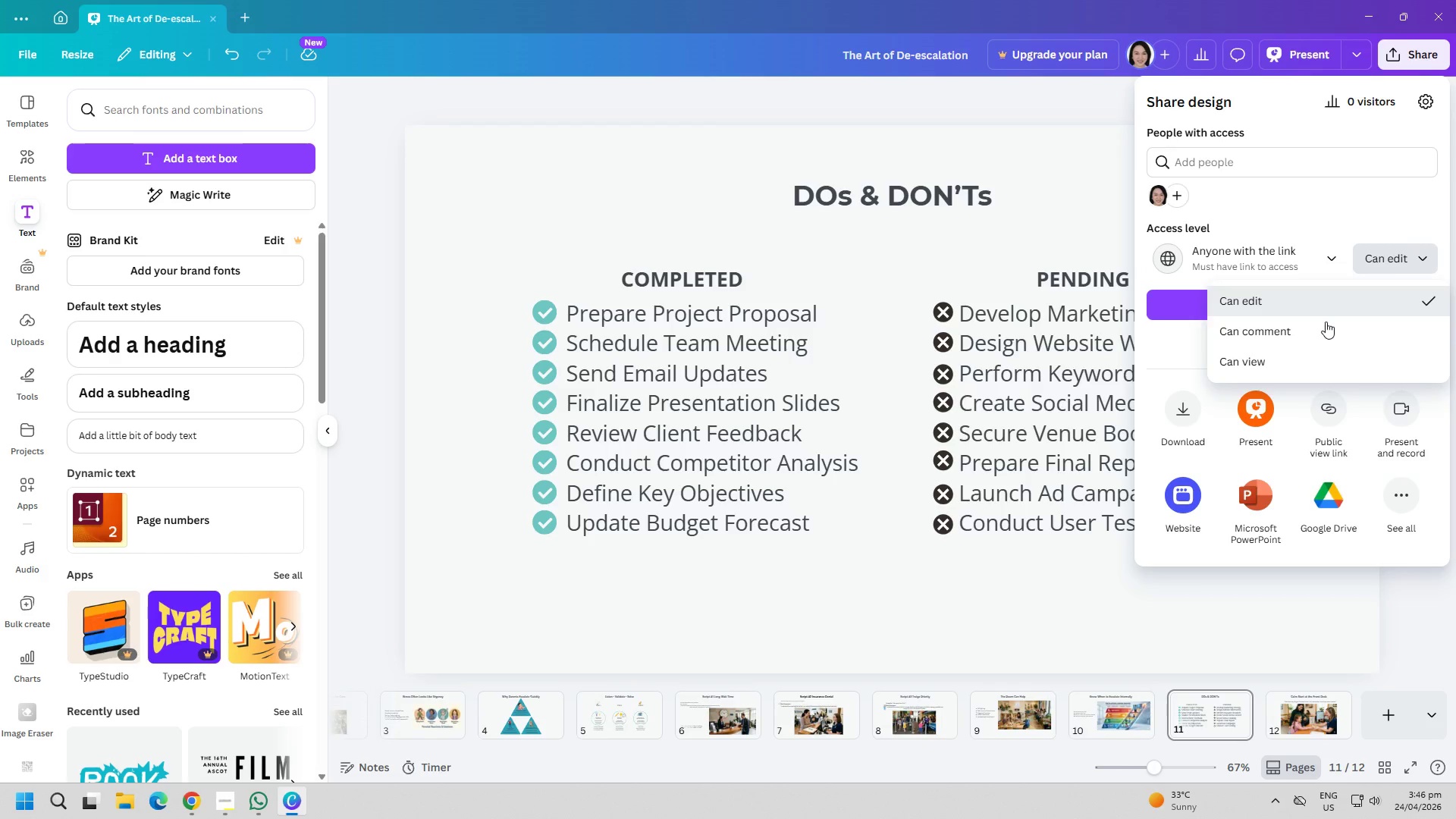 
left_click([1304, 354])
 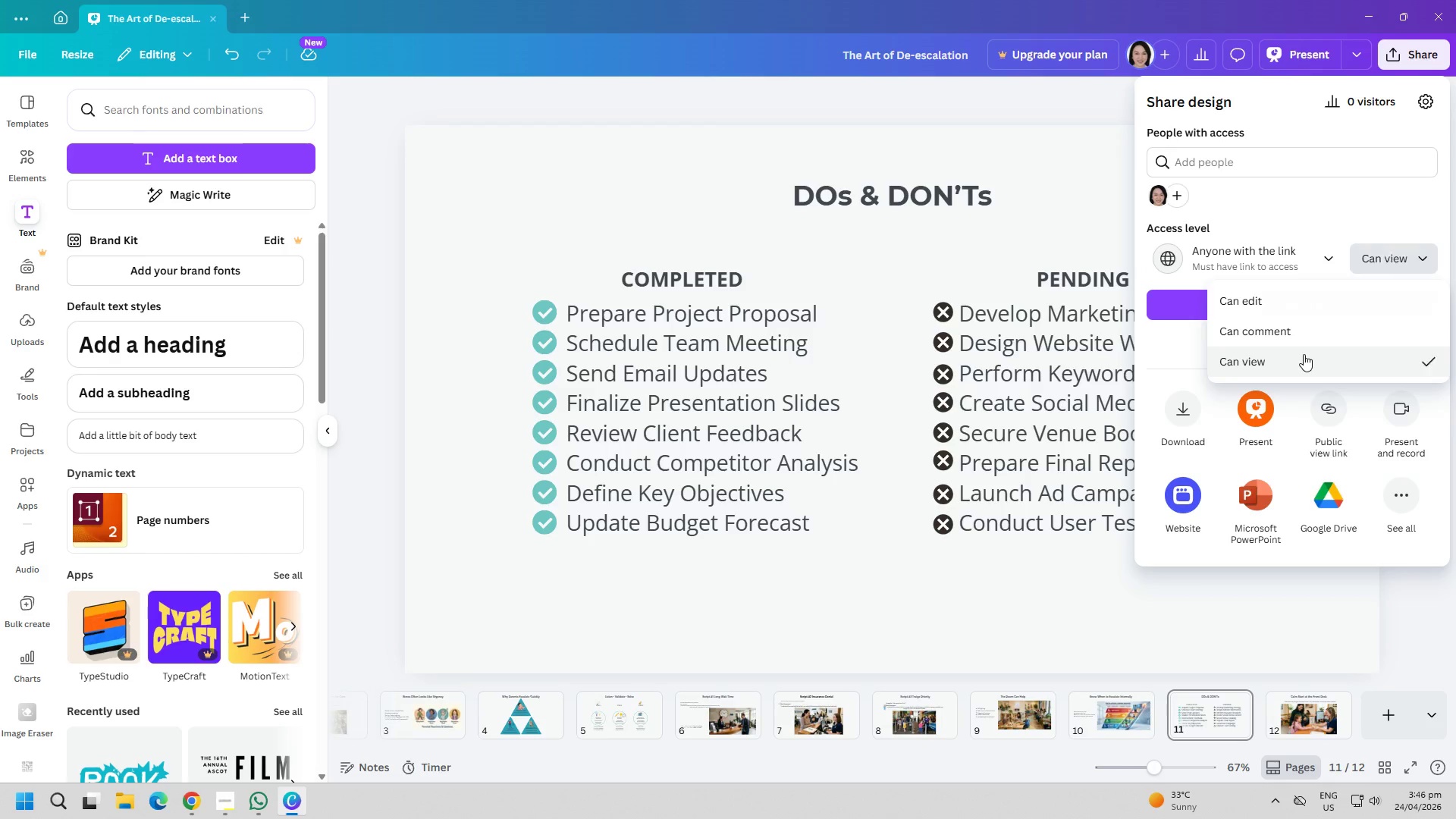 
key(Alt+AltLeft)
 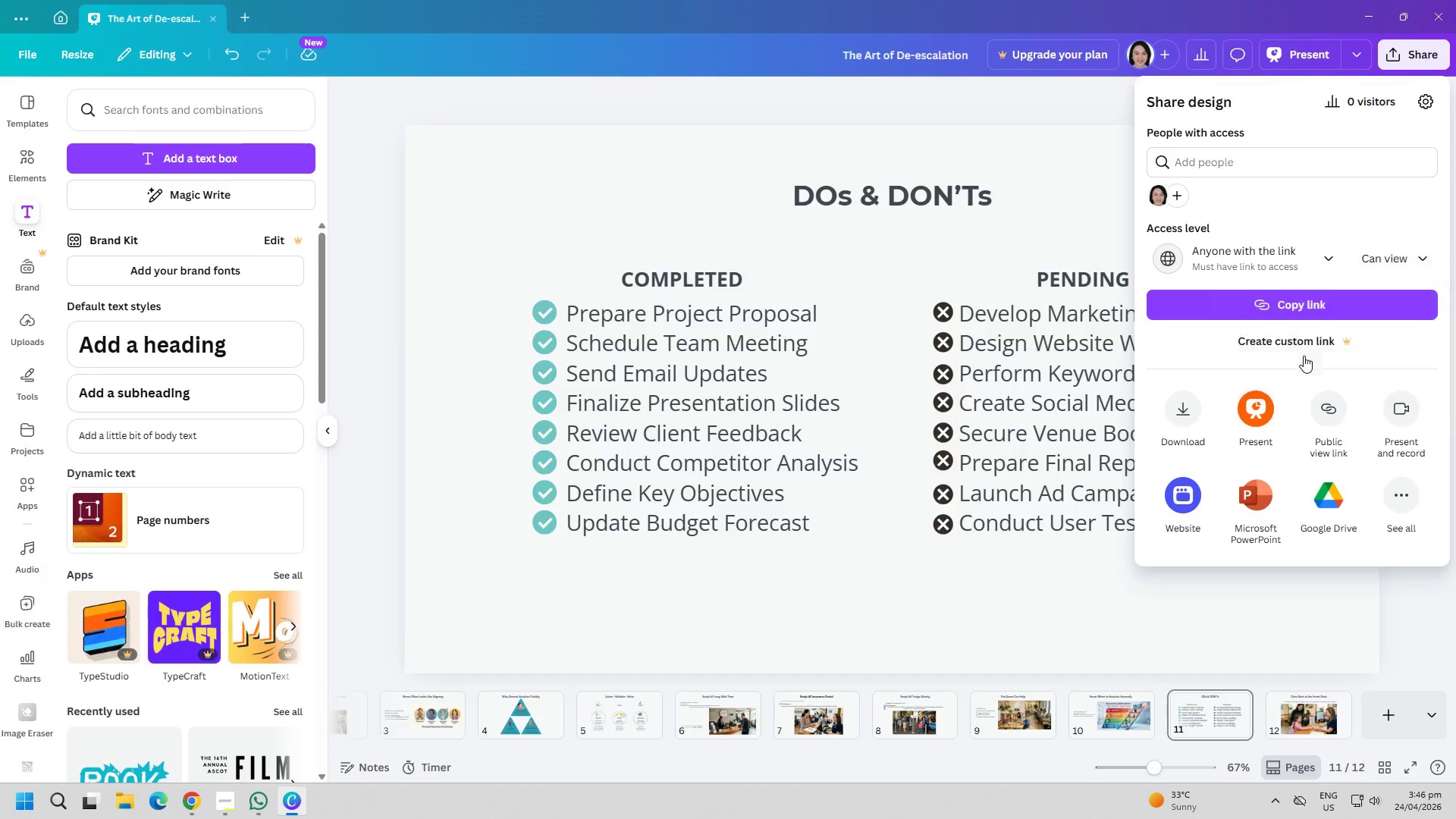 
key(Alt+Tab)